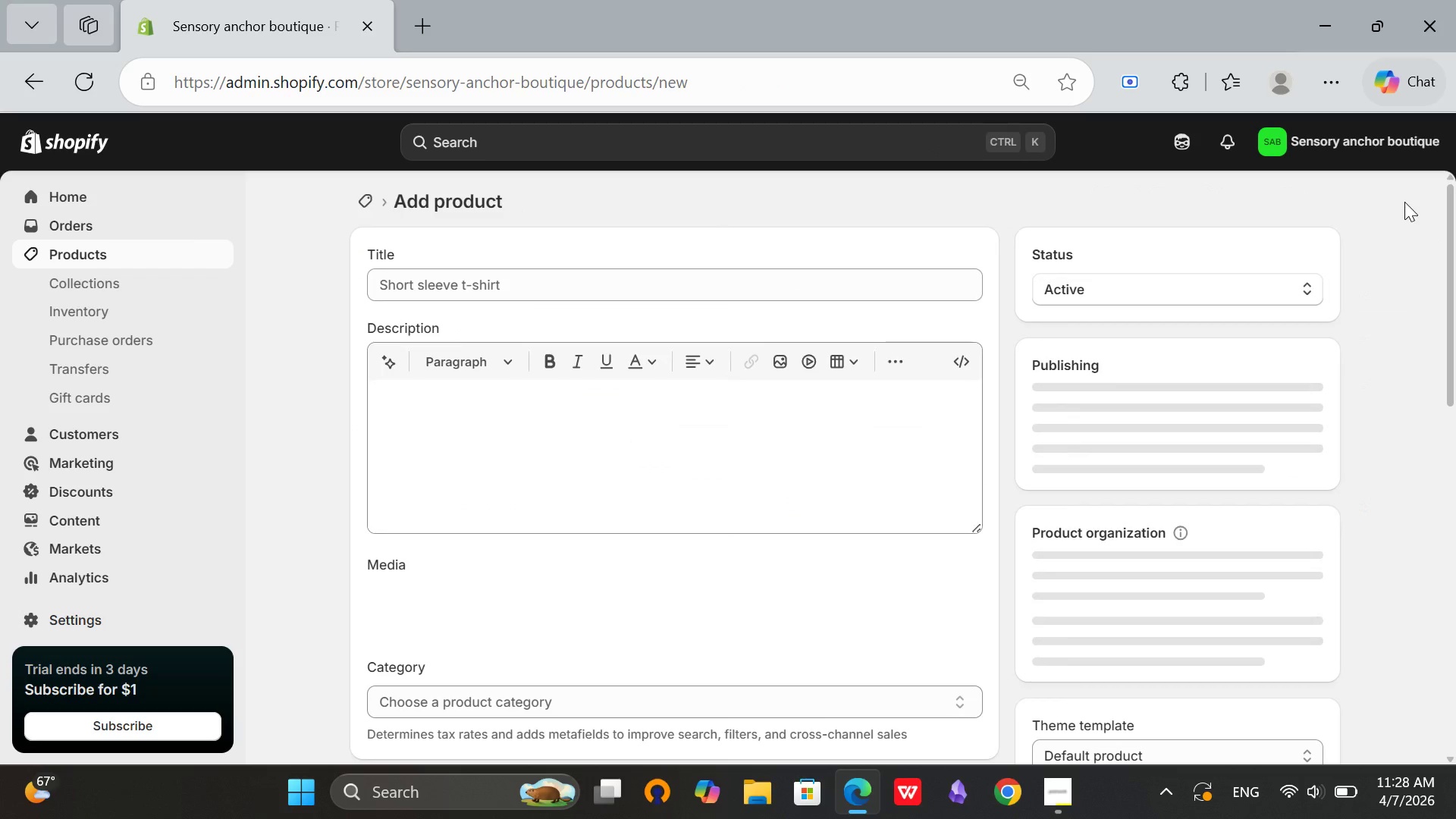 
left_click([572, 277])
 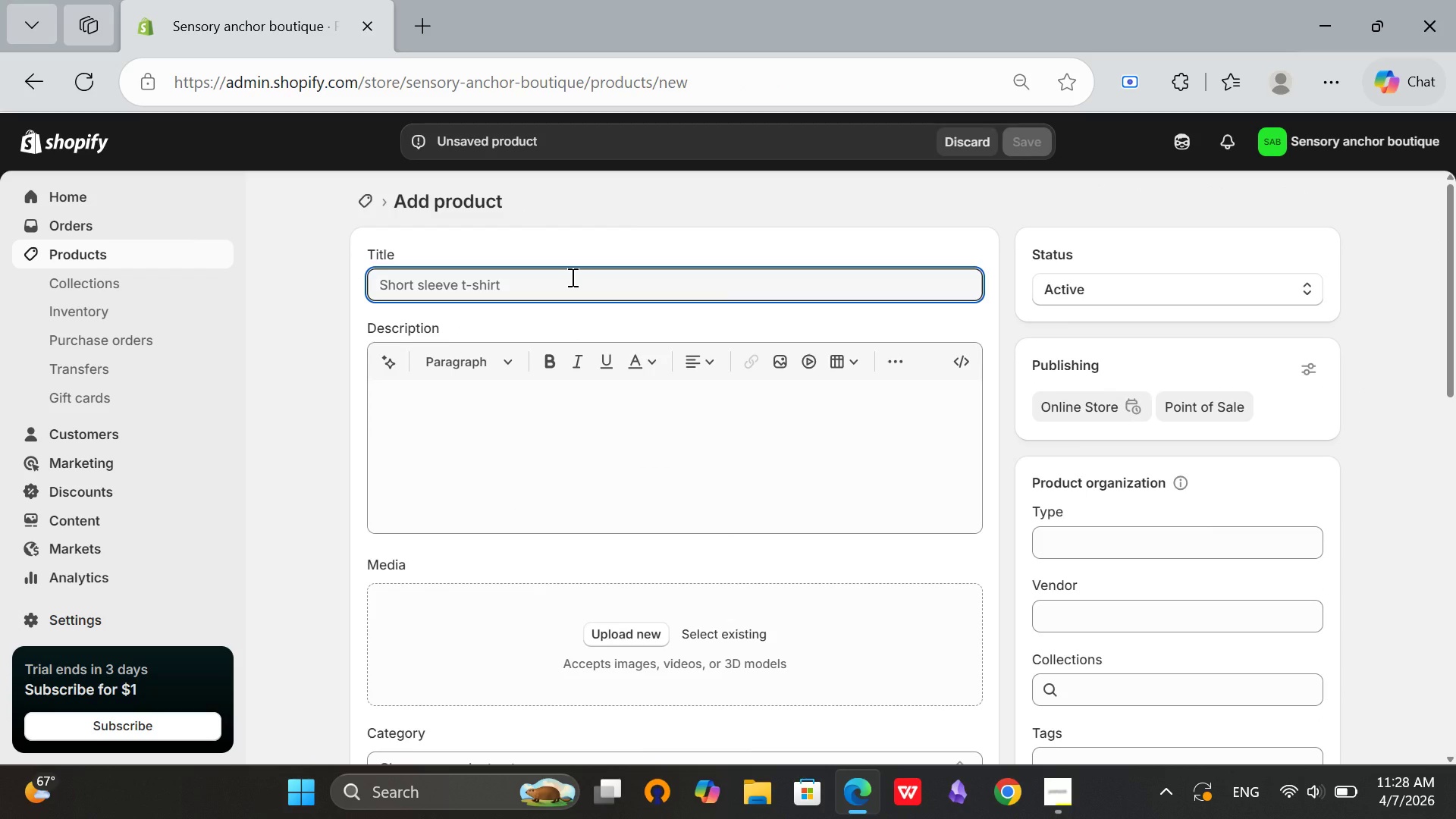 
type(Biofeedback Journal - 90 Days)
 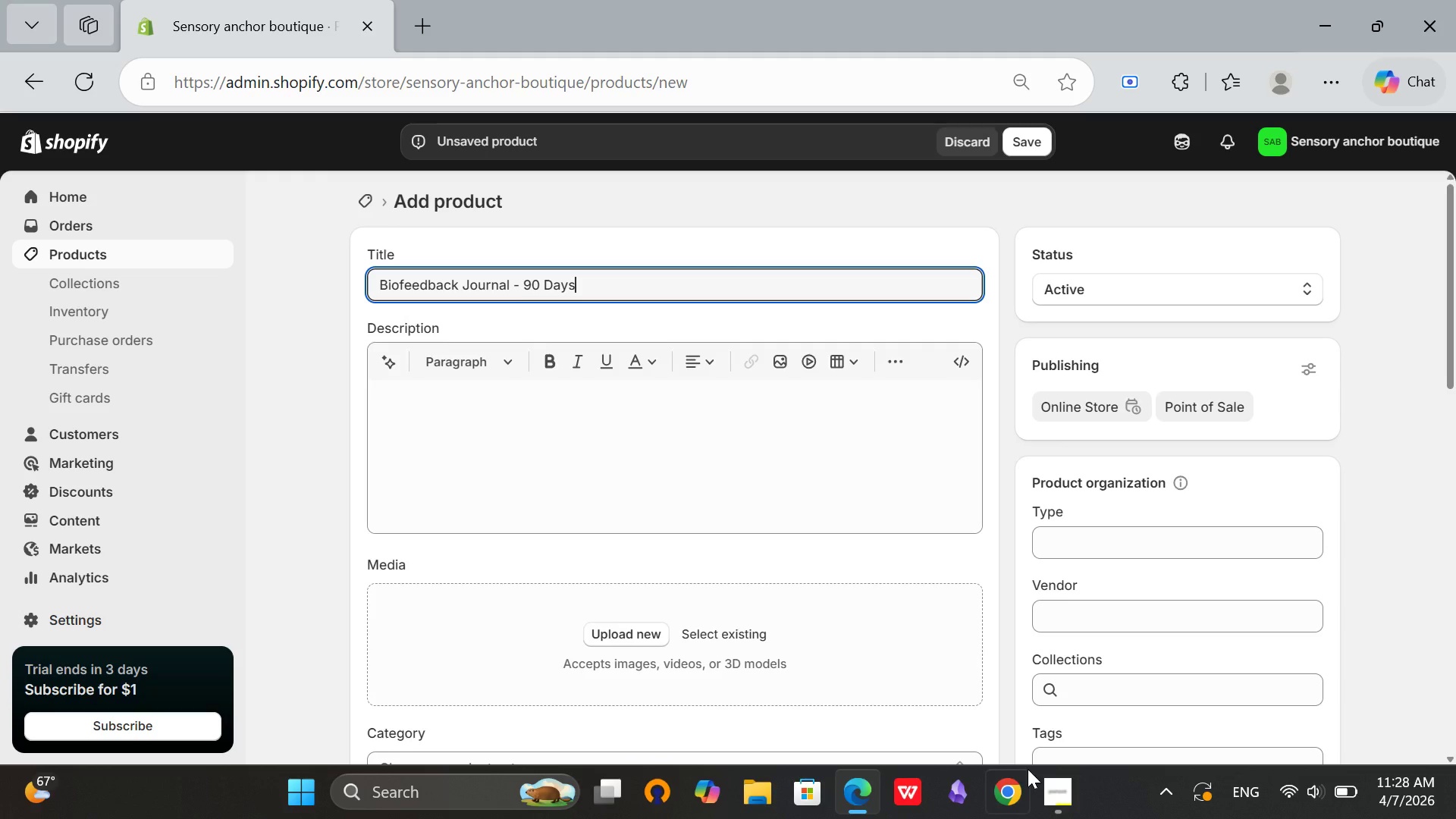 
left_click([1042, 783])